 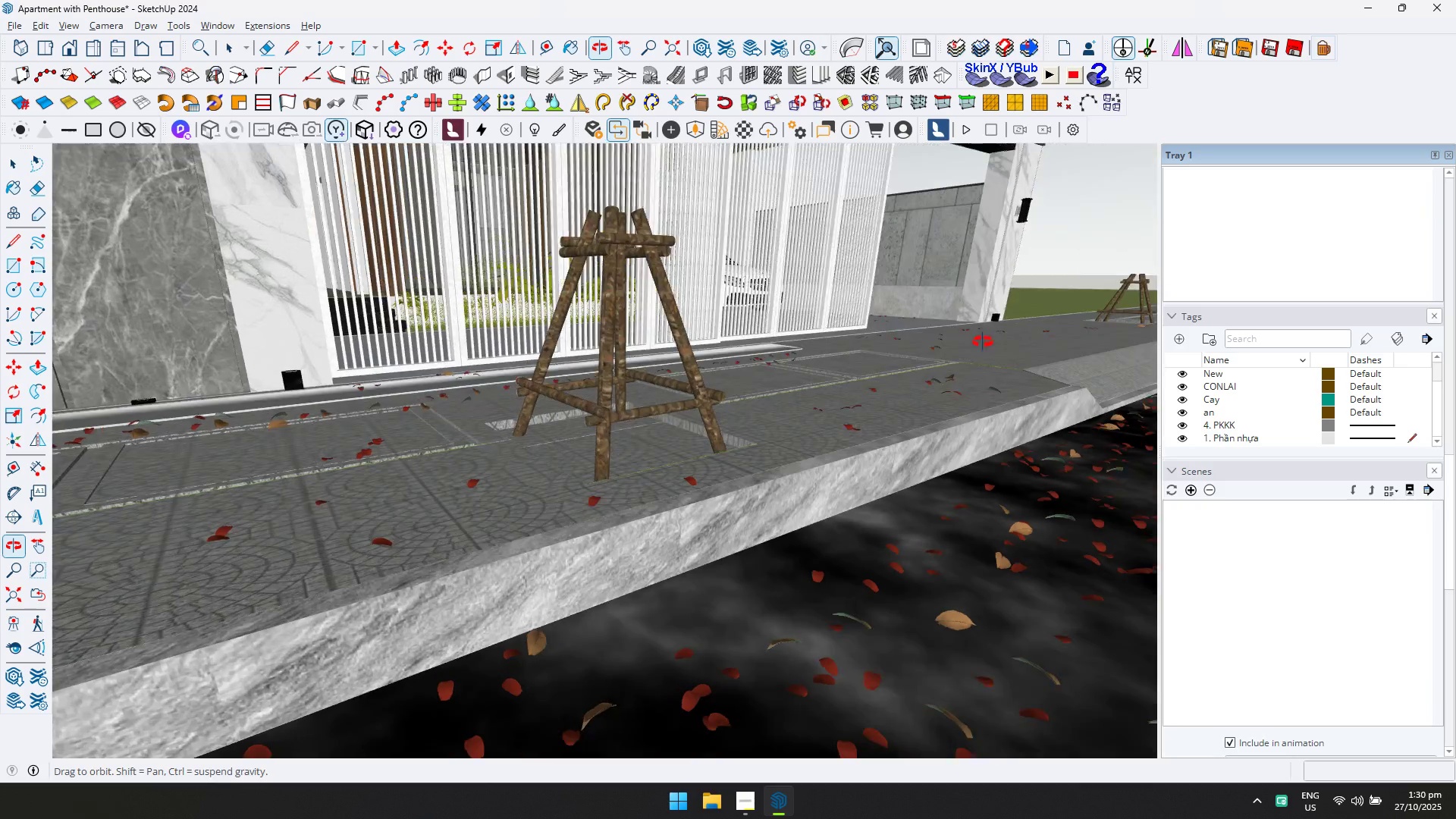 
left_click([184, 298])
 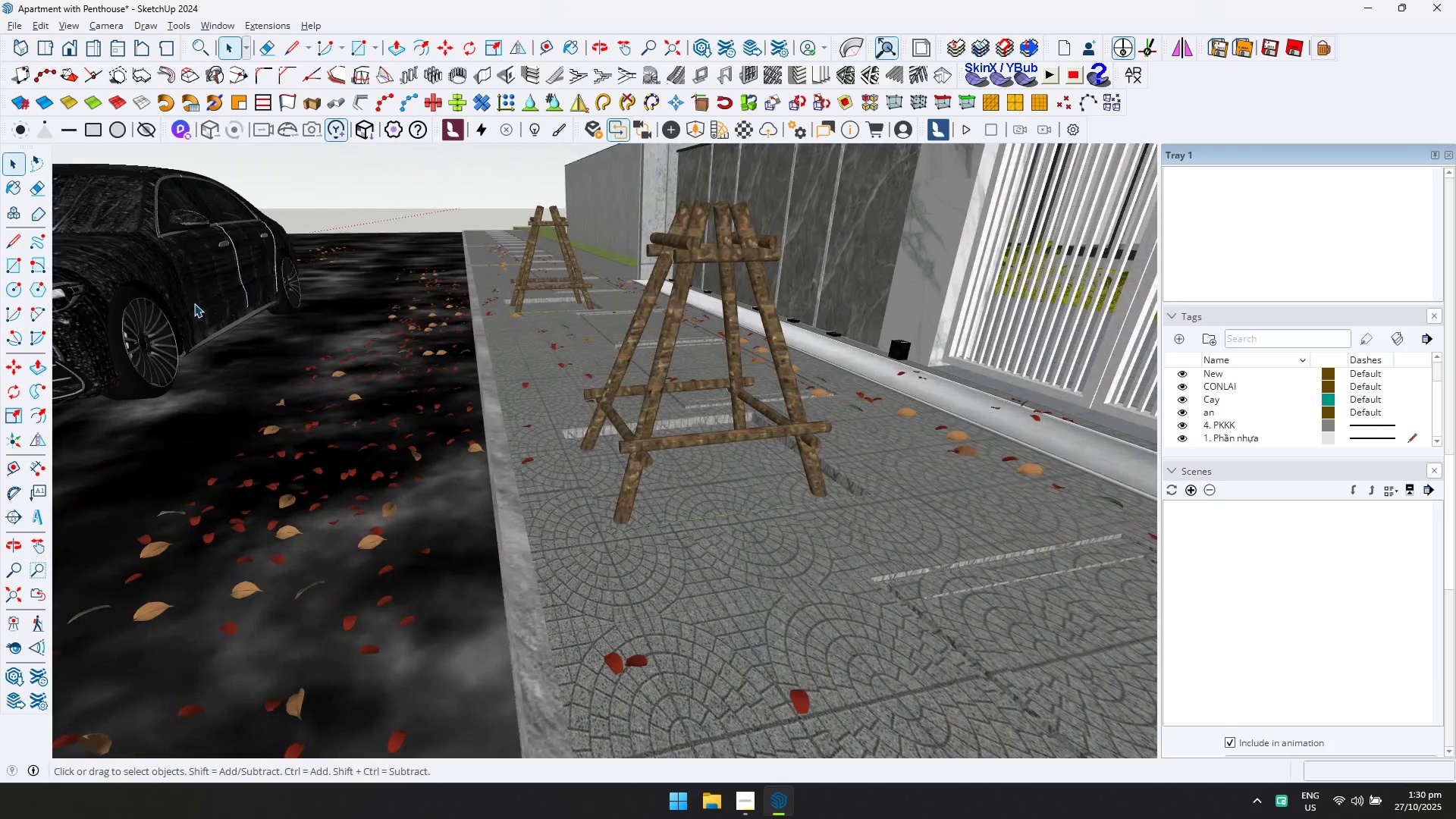 
scroll: coordinate [211, 310], scroll_direction: down, amount: 21.0
 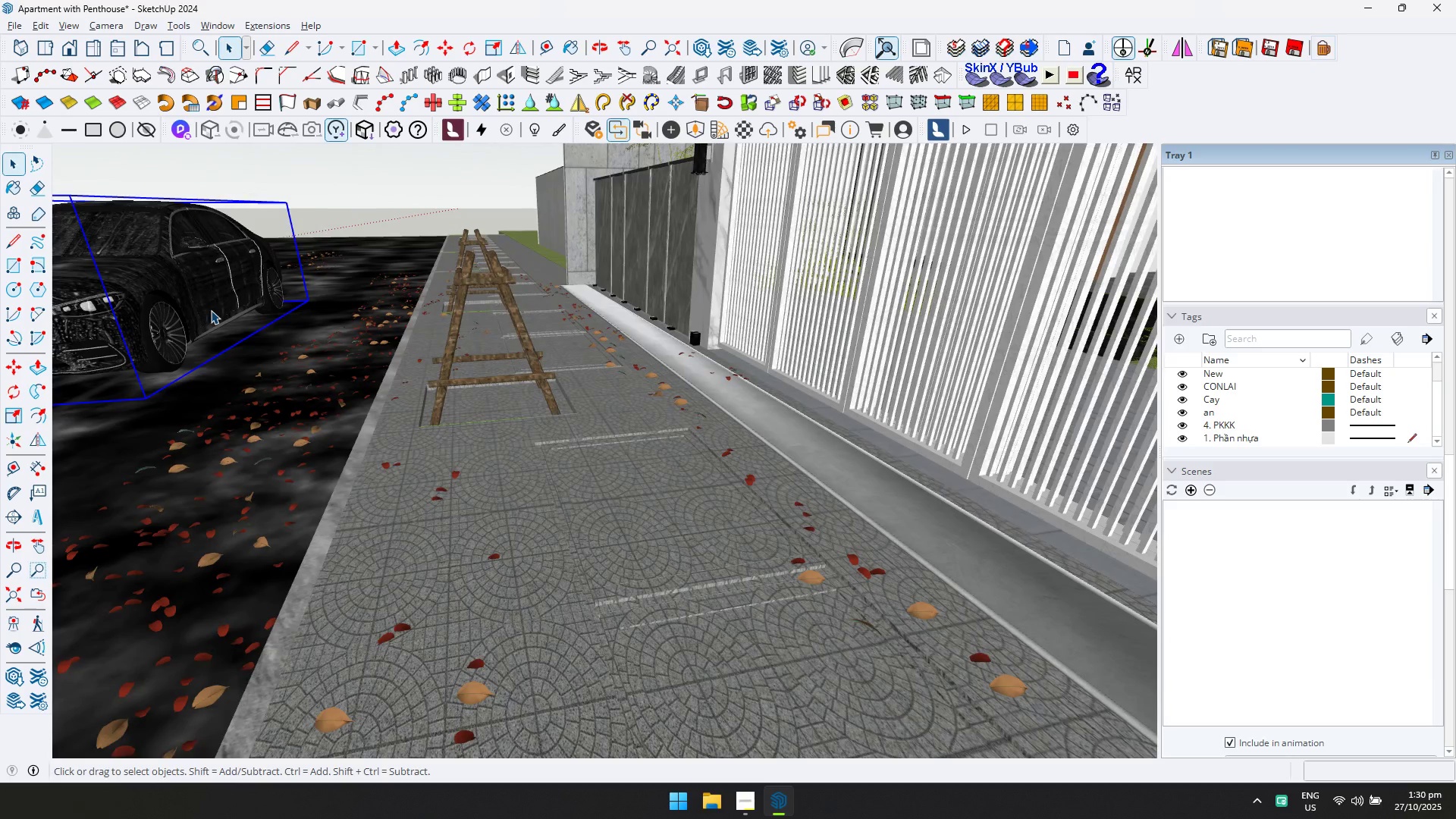 
key(Delete)
 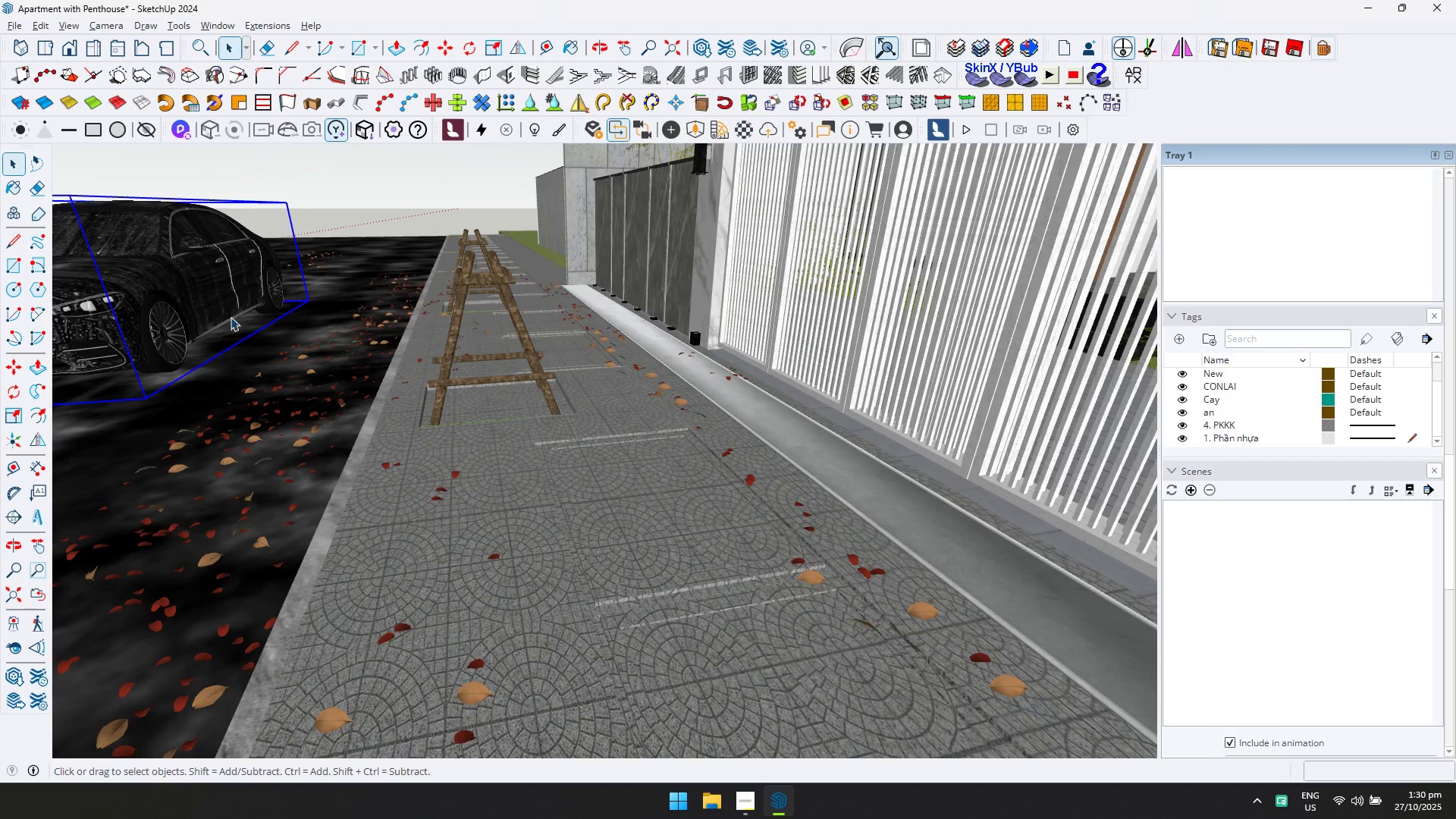 
scroll: coordinate [301, 316], scroll_direction: down, amount: 31.0
 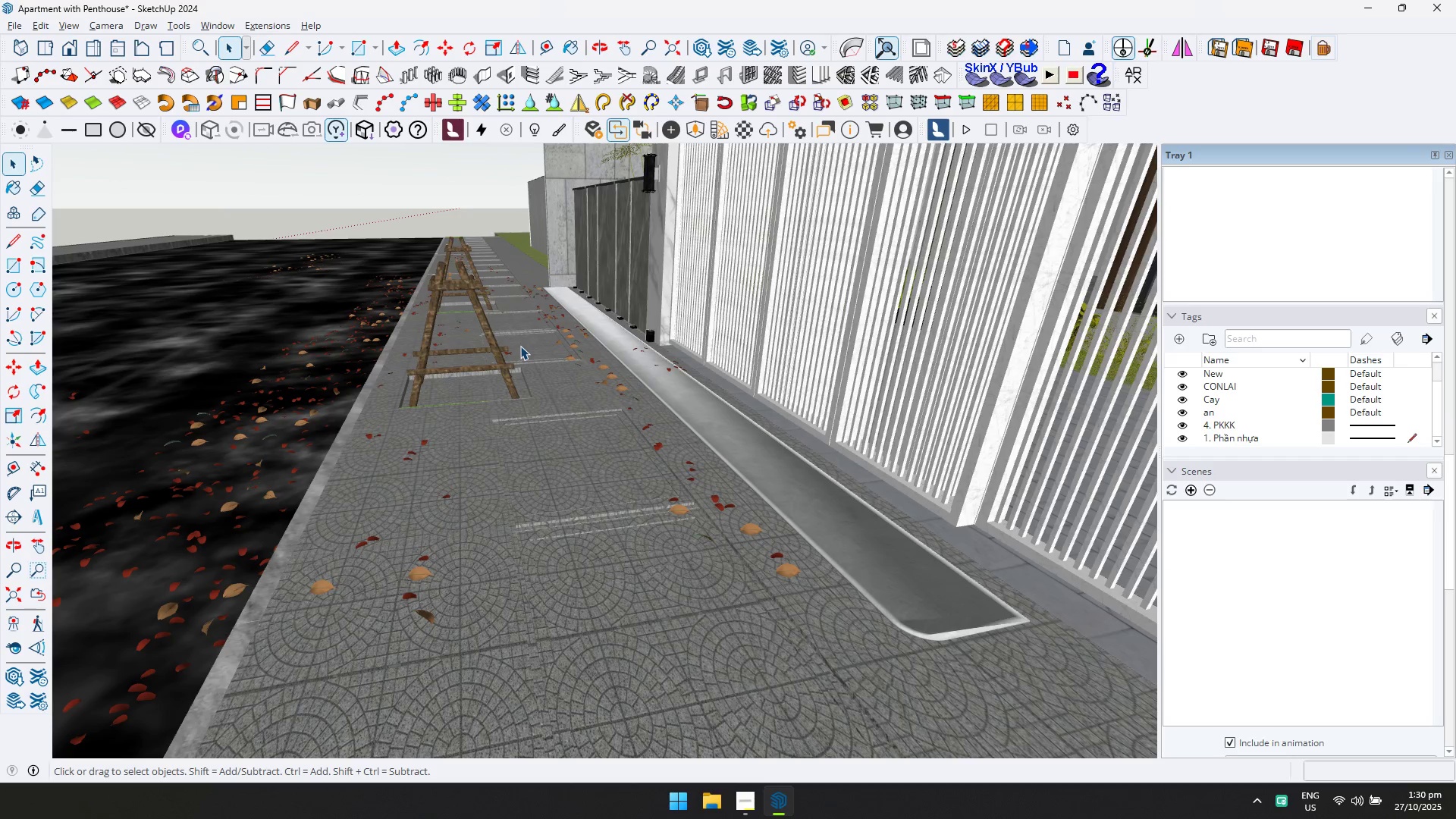 
wait(6.14)
 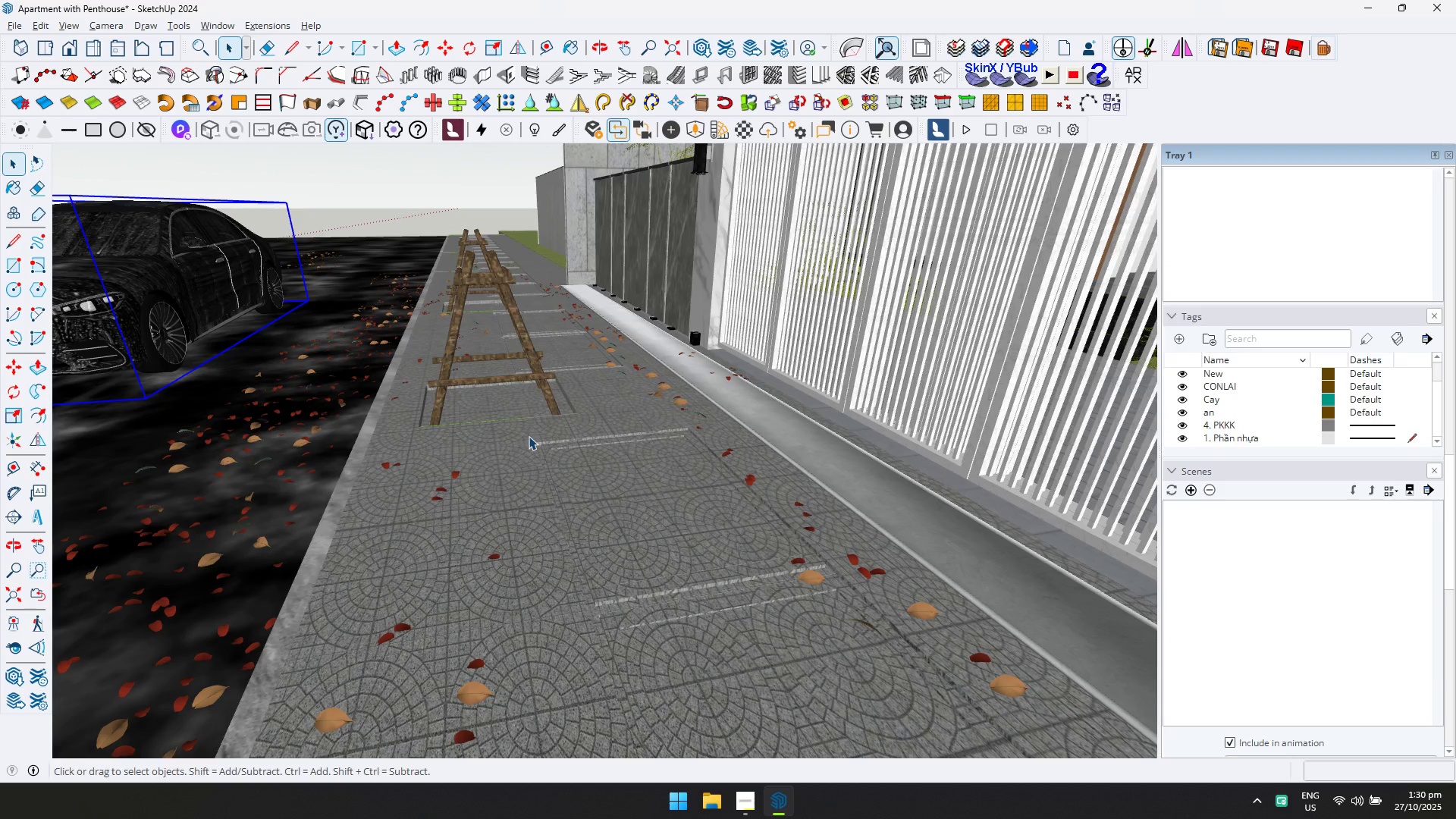 
scroll: coordinate [458, 384], scroll_direction: down, amount: 31.0
 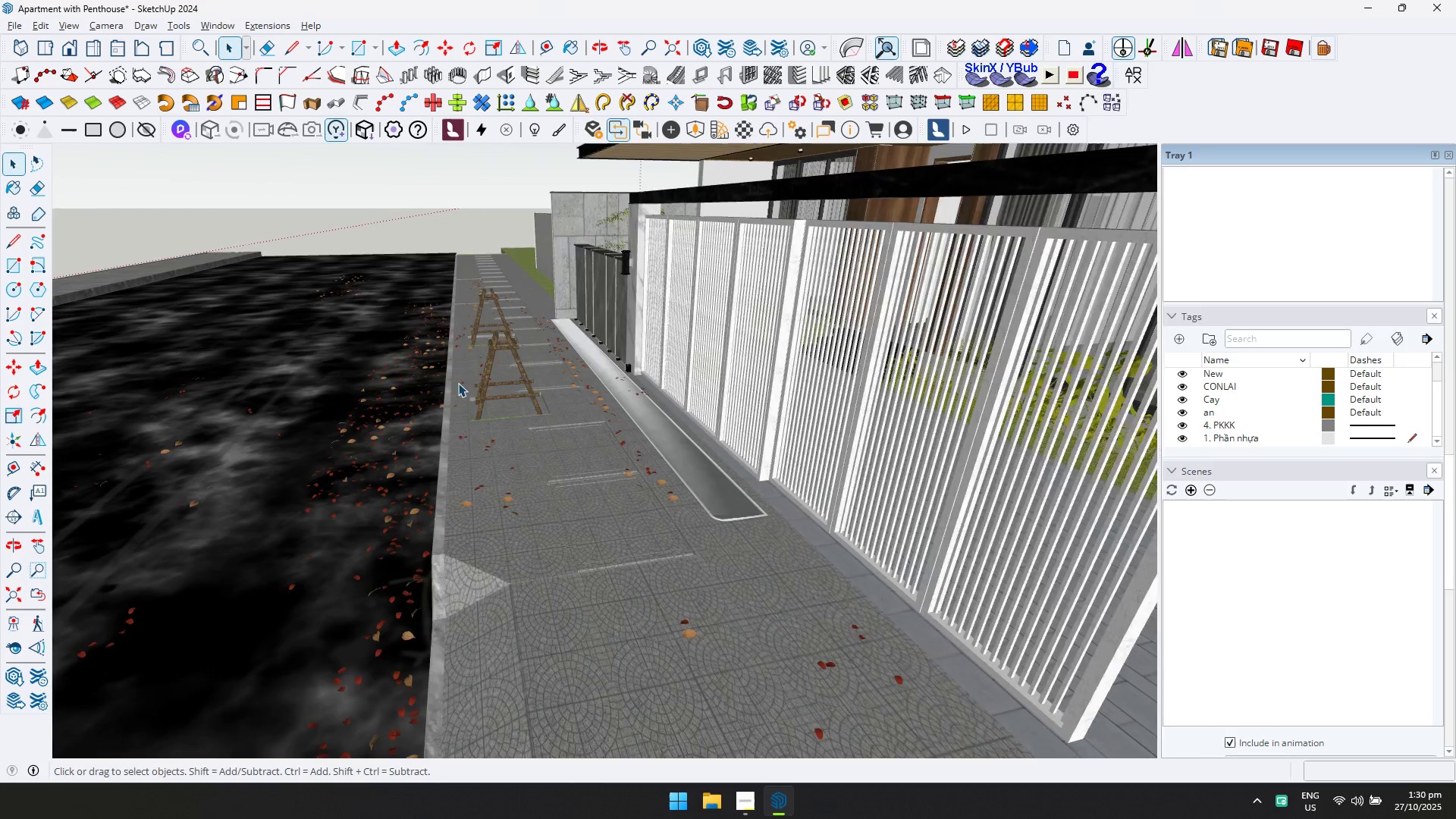 
hold_key(key=ShiftLeft, duration=0.61)
 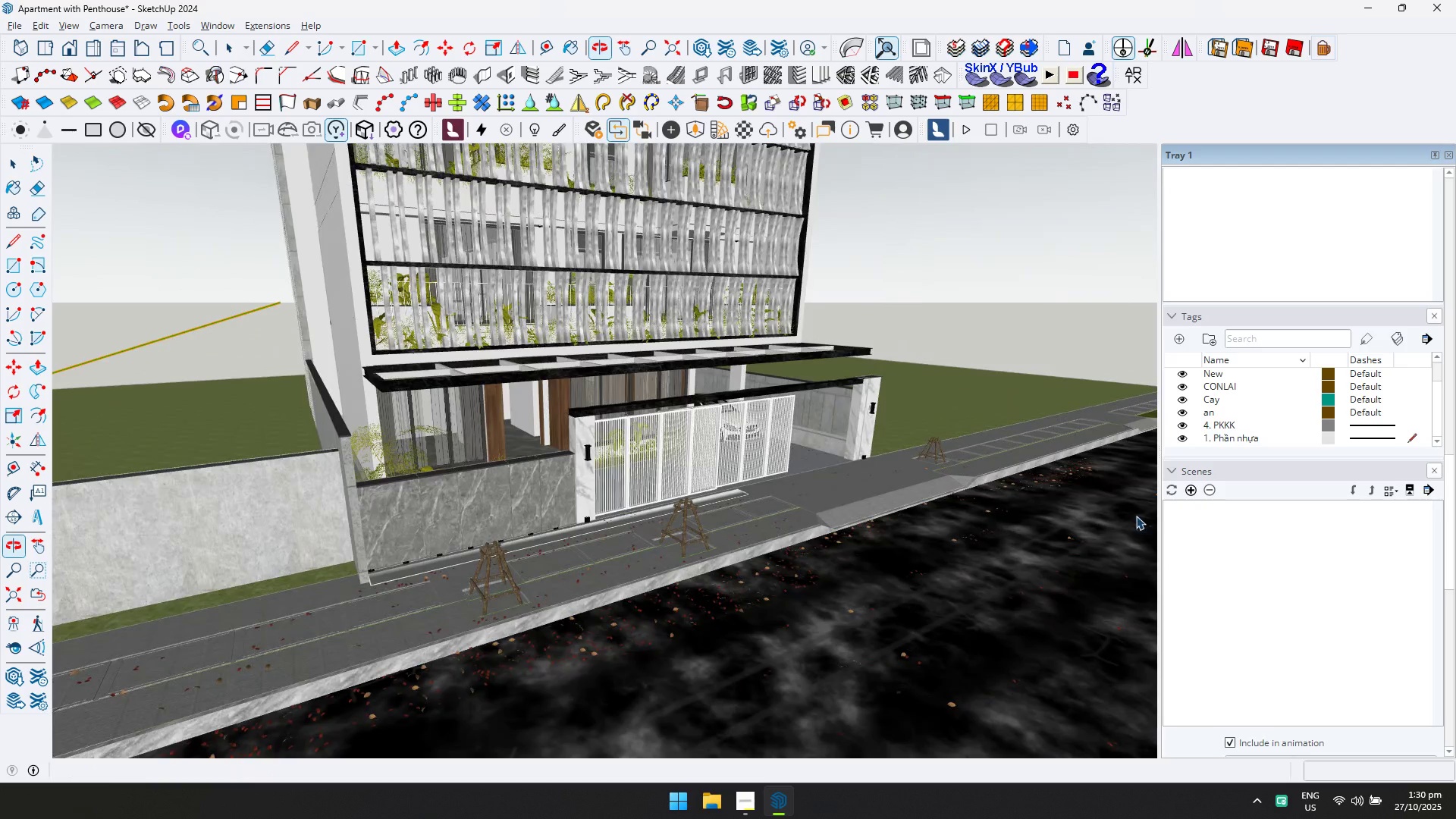 
hold_key(key=ShiftLeft, duration=0.54)
 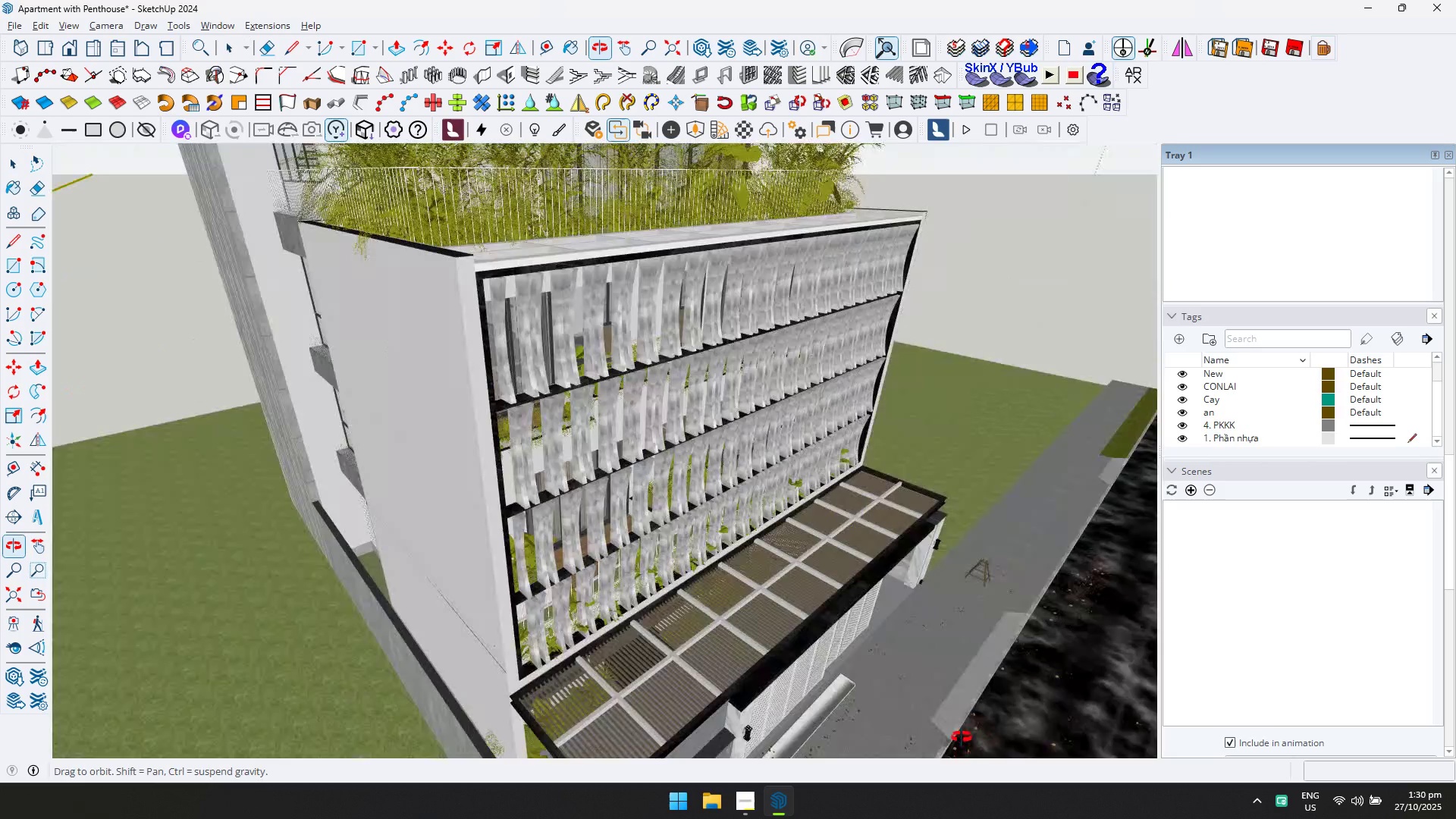 
hold_key(key=ShiftLeft, duration=0.52)
 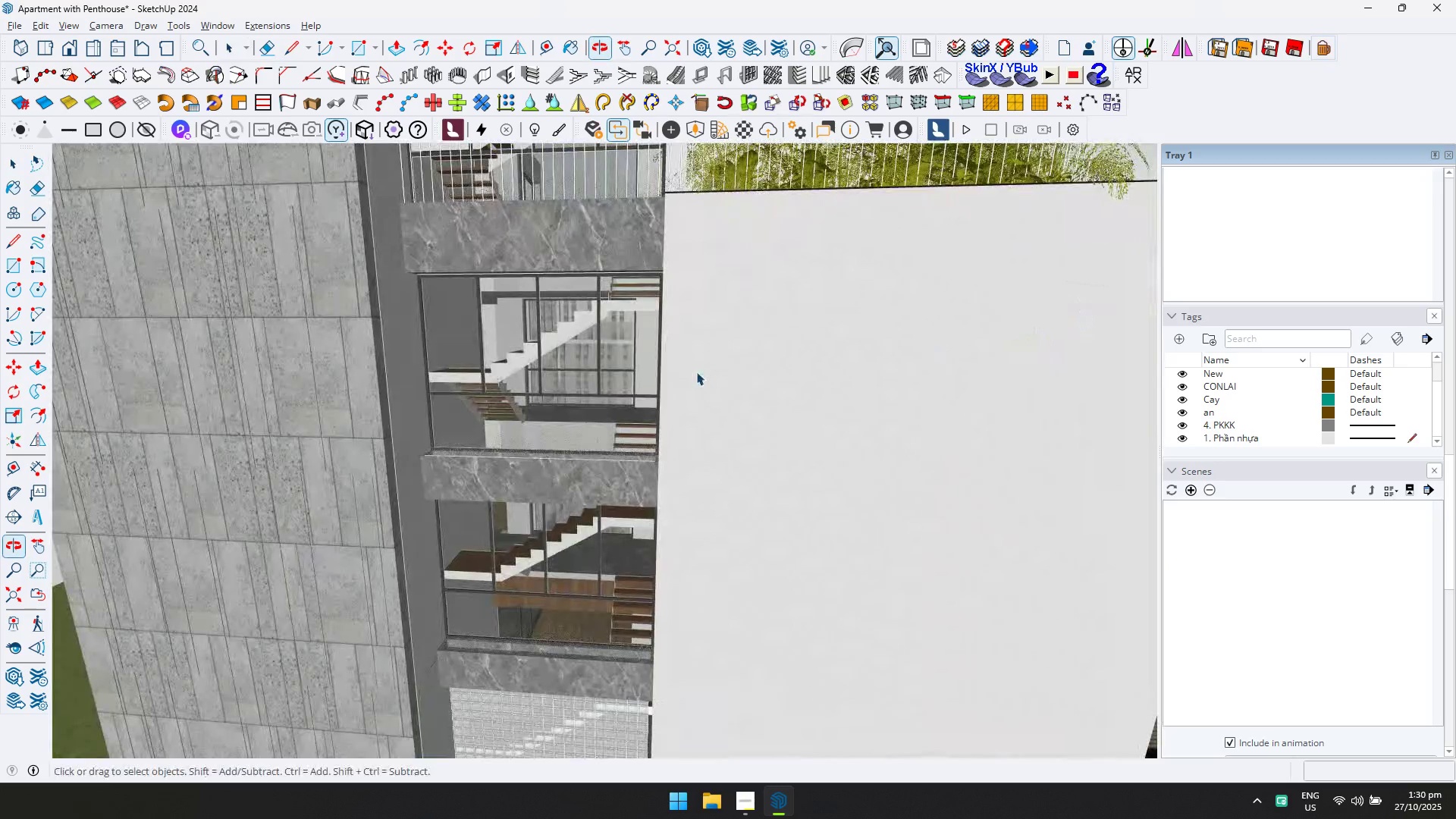 
scroll: coordinate [661, 311], scroll_direction: up, amount: 64.0
 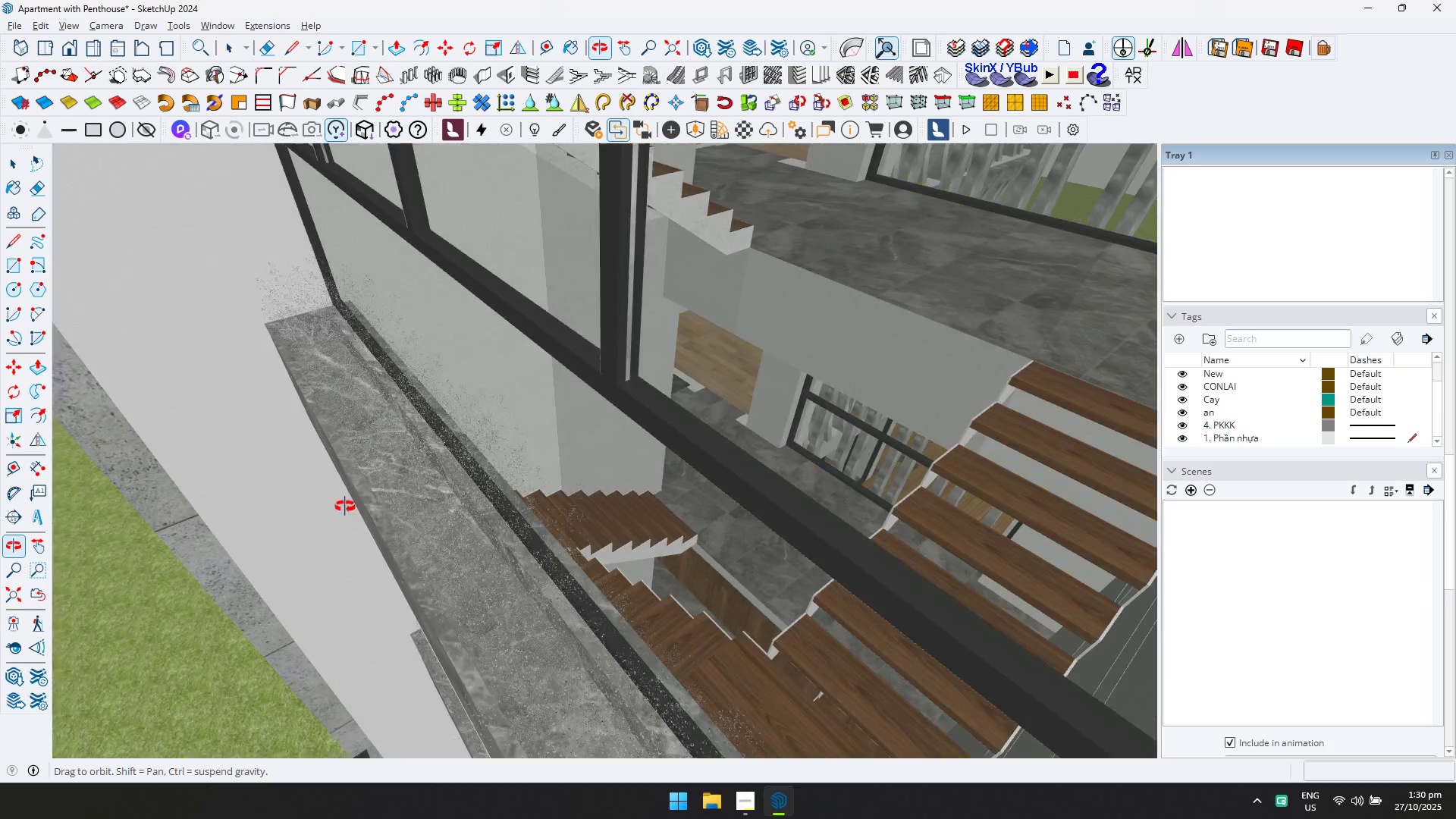 
hold_key(key=ShiftLeft, duration=0.55)
 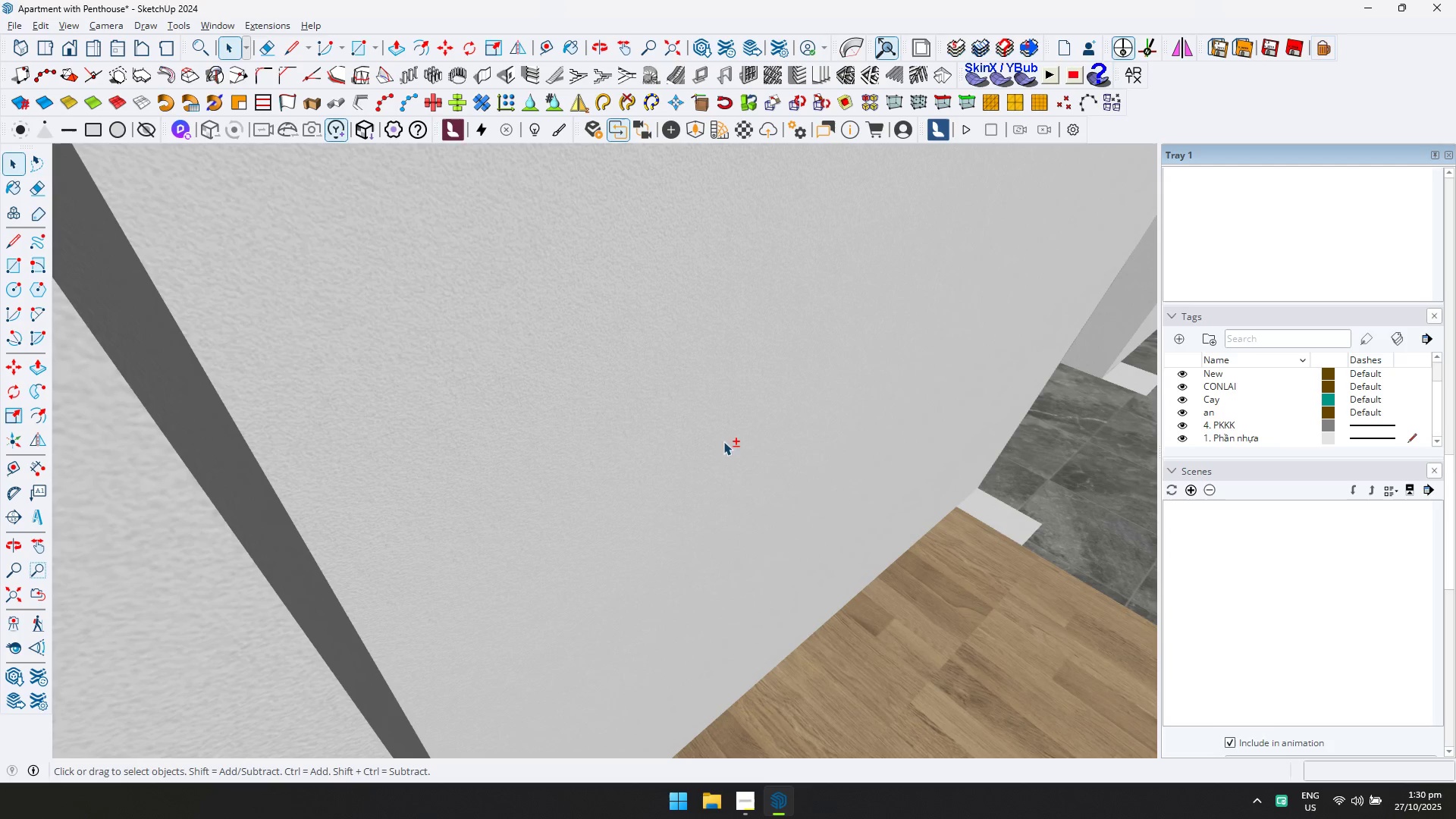 
hold_key(key=ShiftLeft, duration=0.4)
 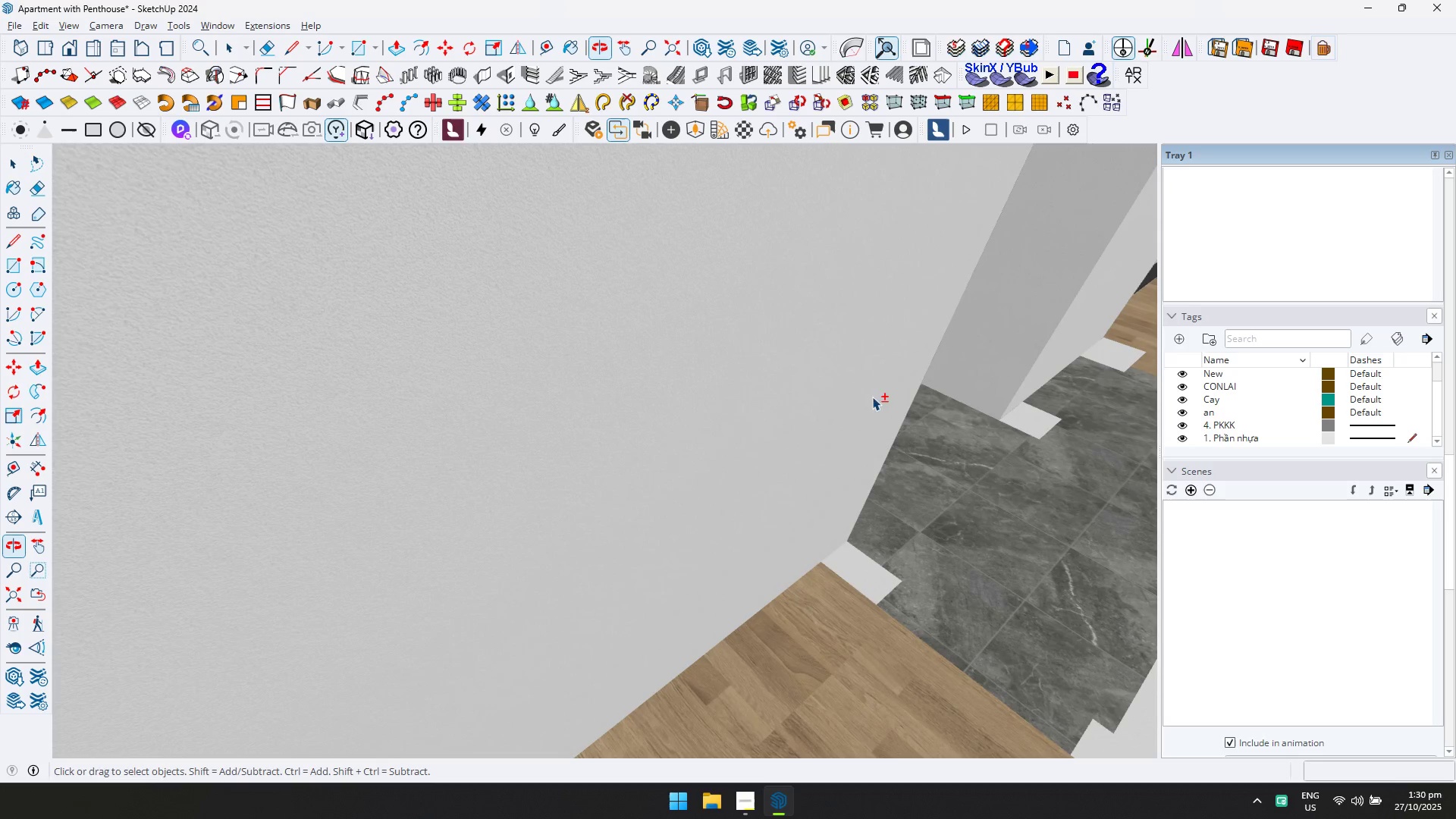 
hold_key(key=ShiftLeft, duration=0.69)
 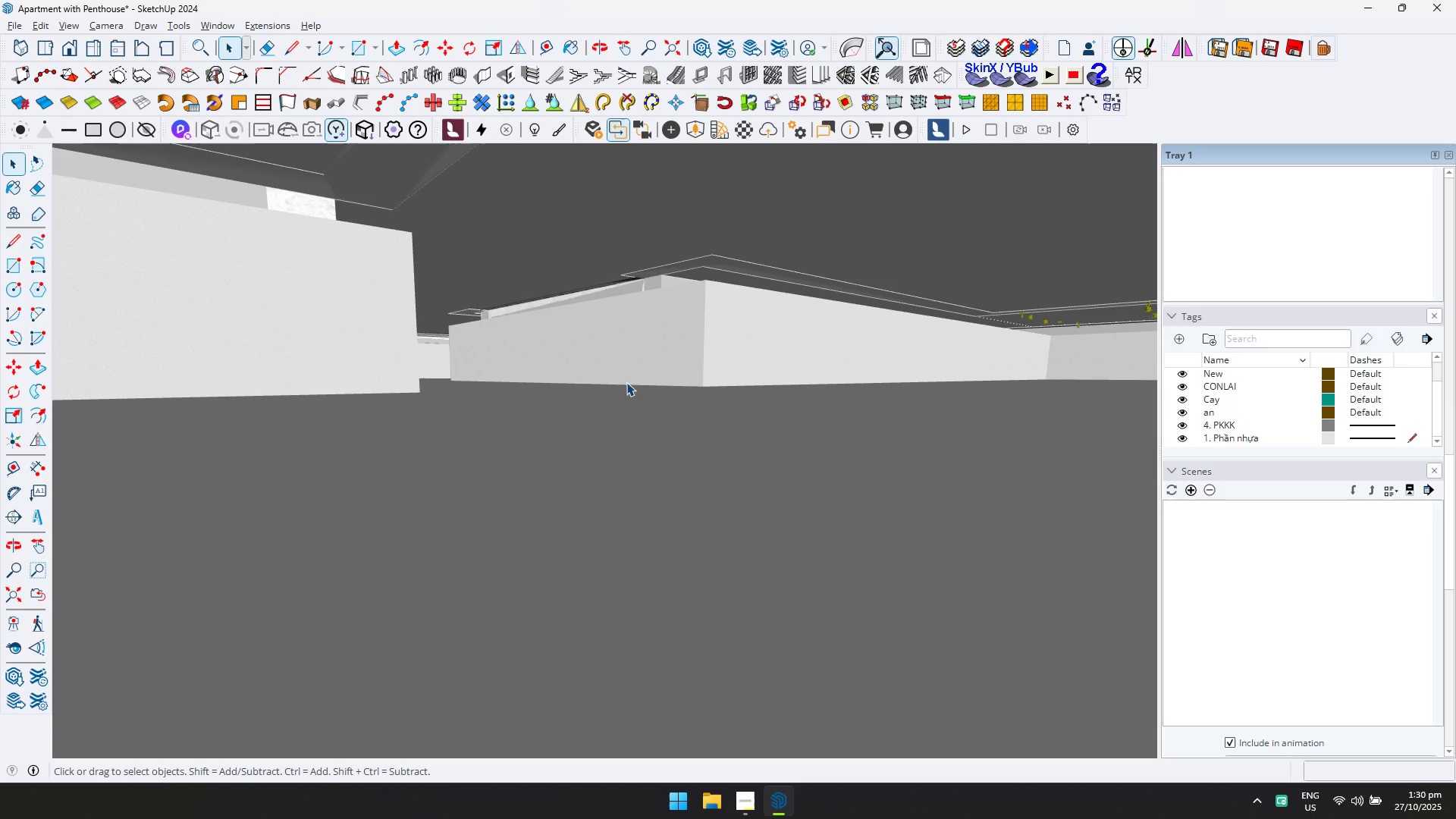 
scroll: coordinate [741, 410], scroll_direction: down, amount: 5.0
 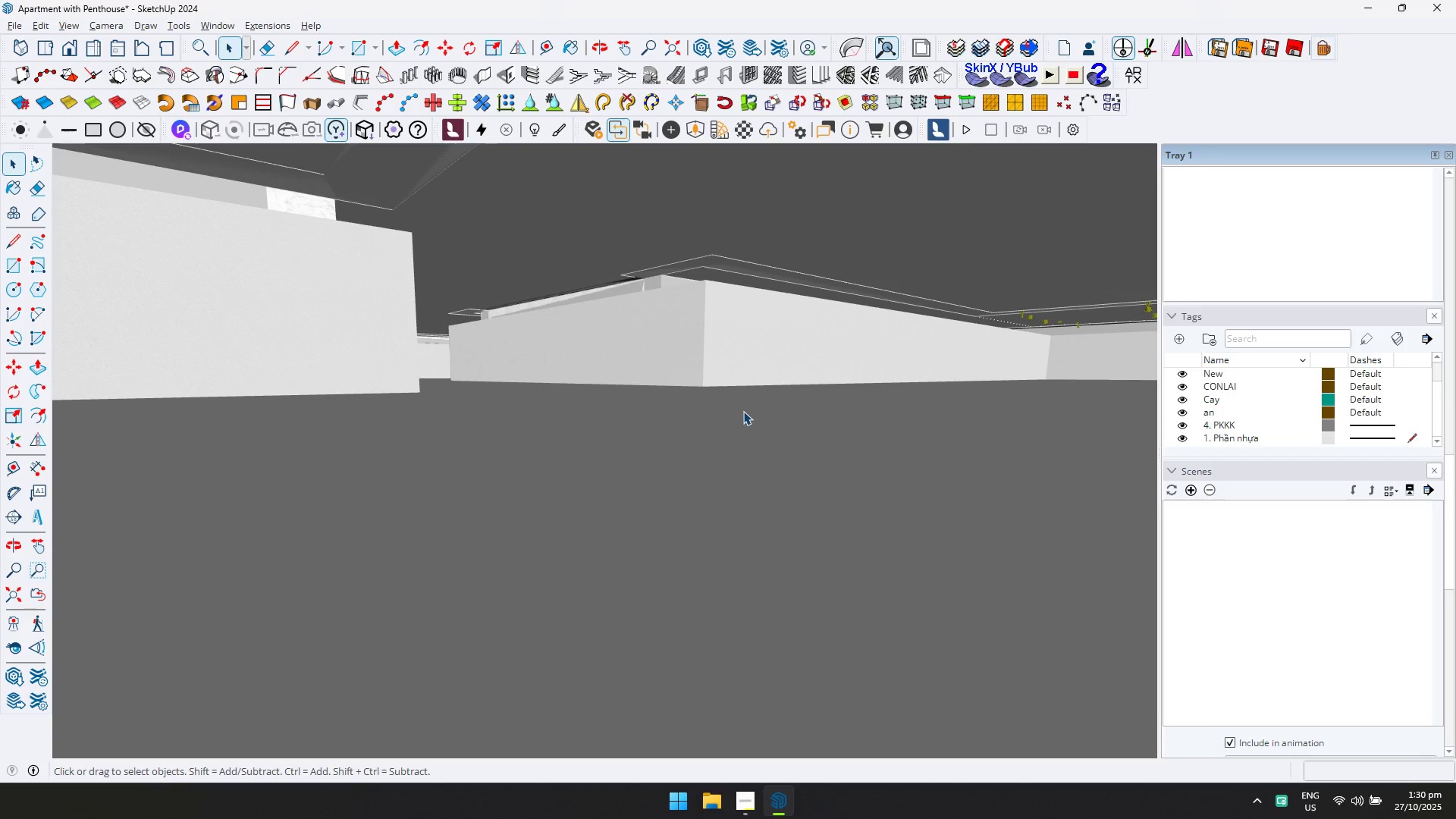 
hold_key(key=ShiftLeft, duration=0.58)
 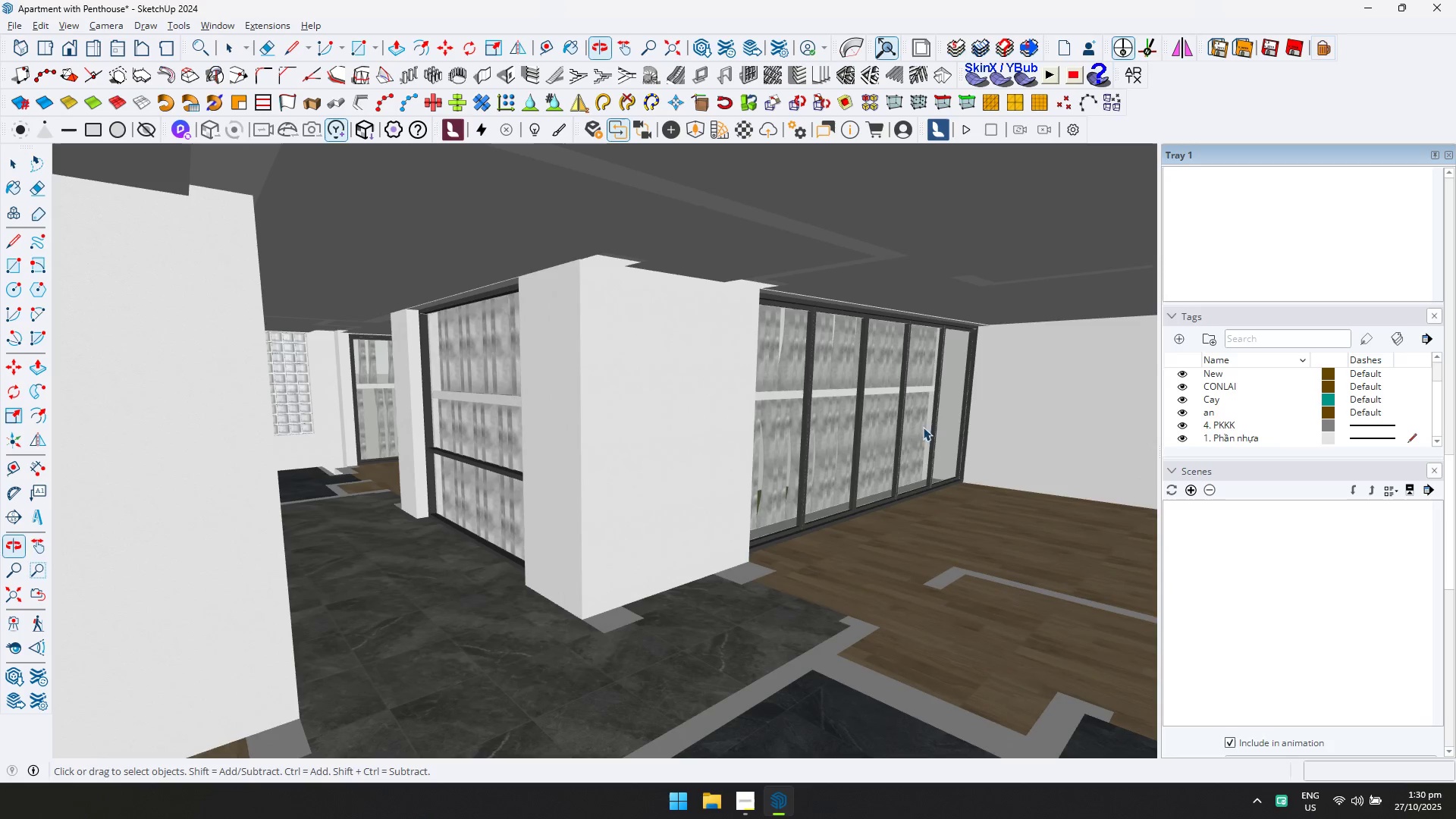 
scroll: coordinate [830, 441], scroll_direction: down, amount: 29.0
 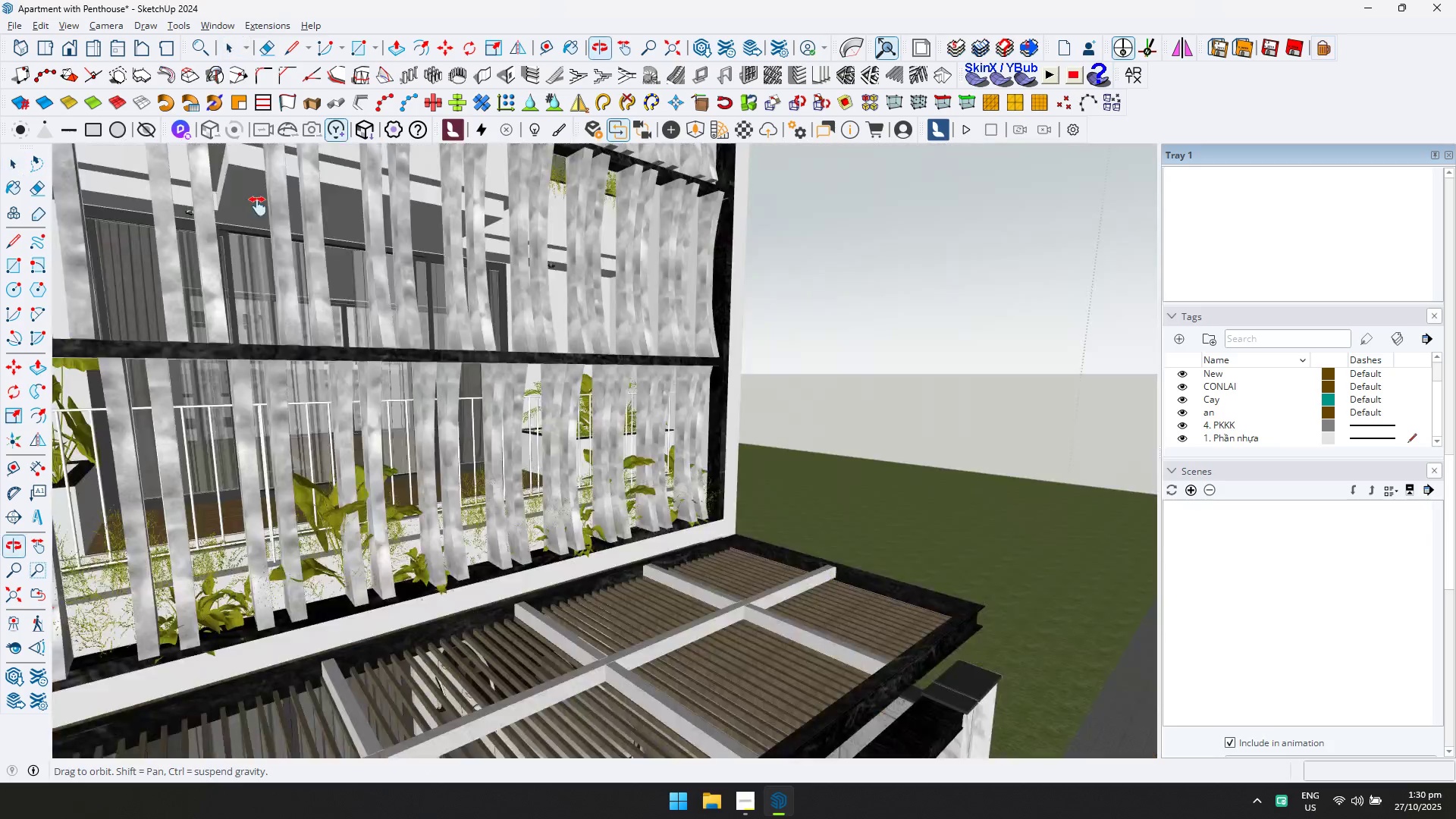 
hold_key(key=ShiftLeft, duration=0.7)
scroll: coordinate [218, 196], scroll_direction: down, amount: 1.0
 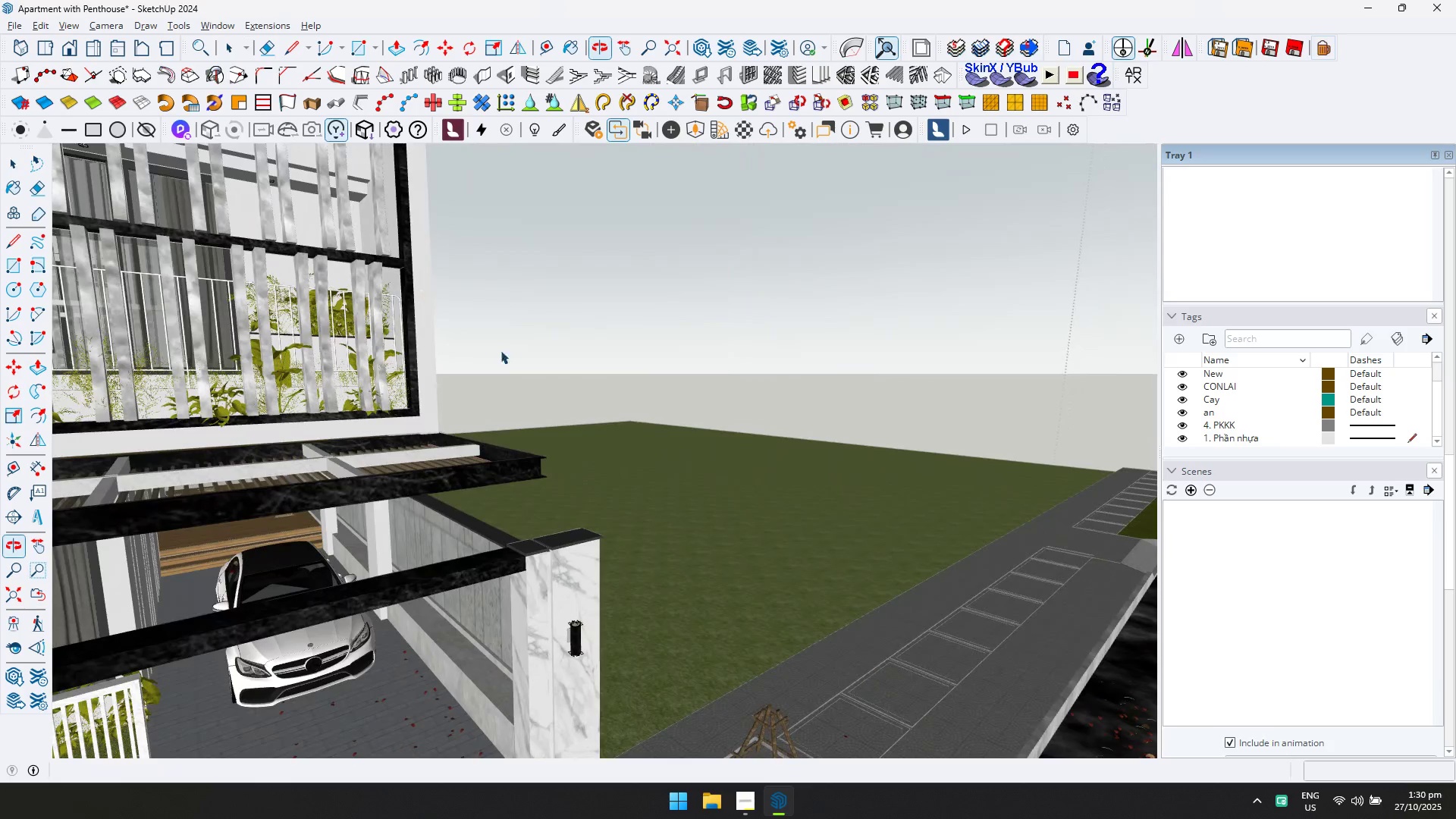 
hold_key(key=ShiftLeft, duration=0.85)
 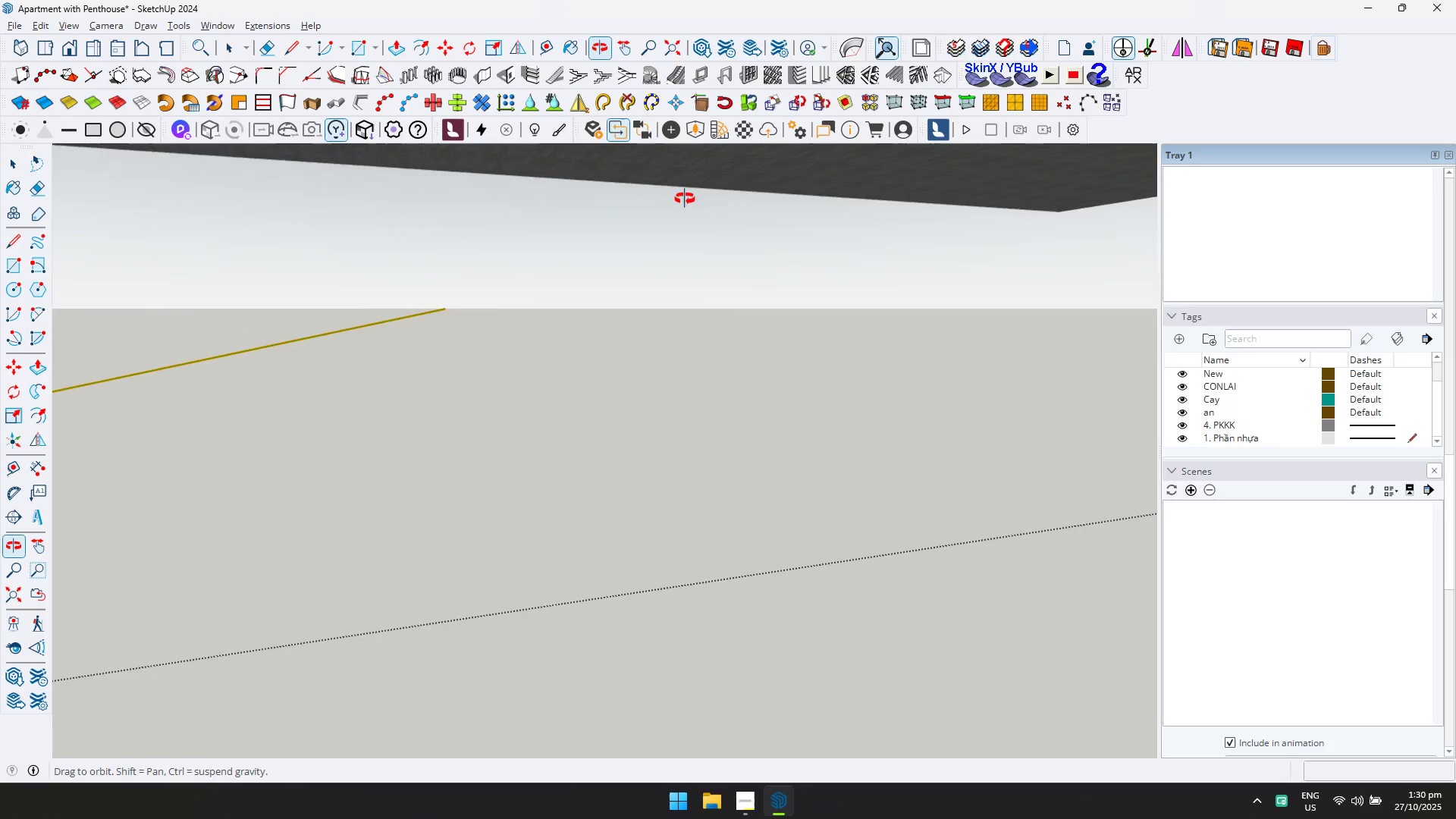 
hold_key(key=ShiftLeft, duration=0.71)
 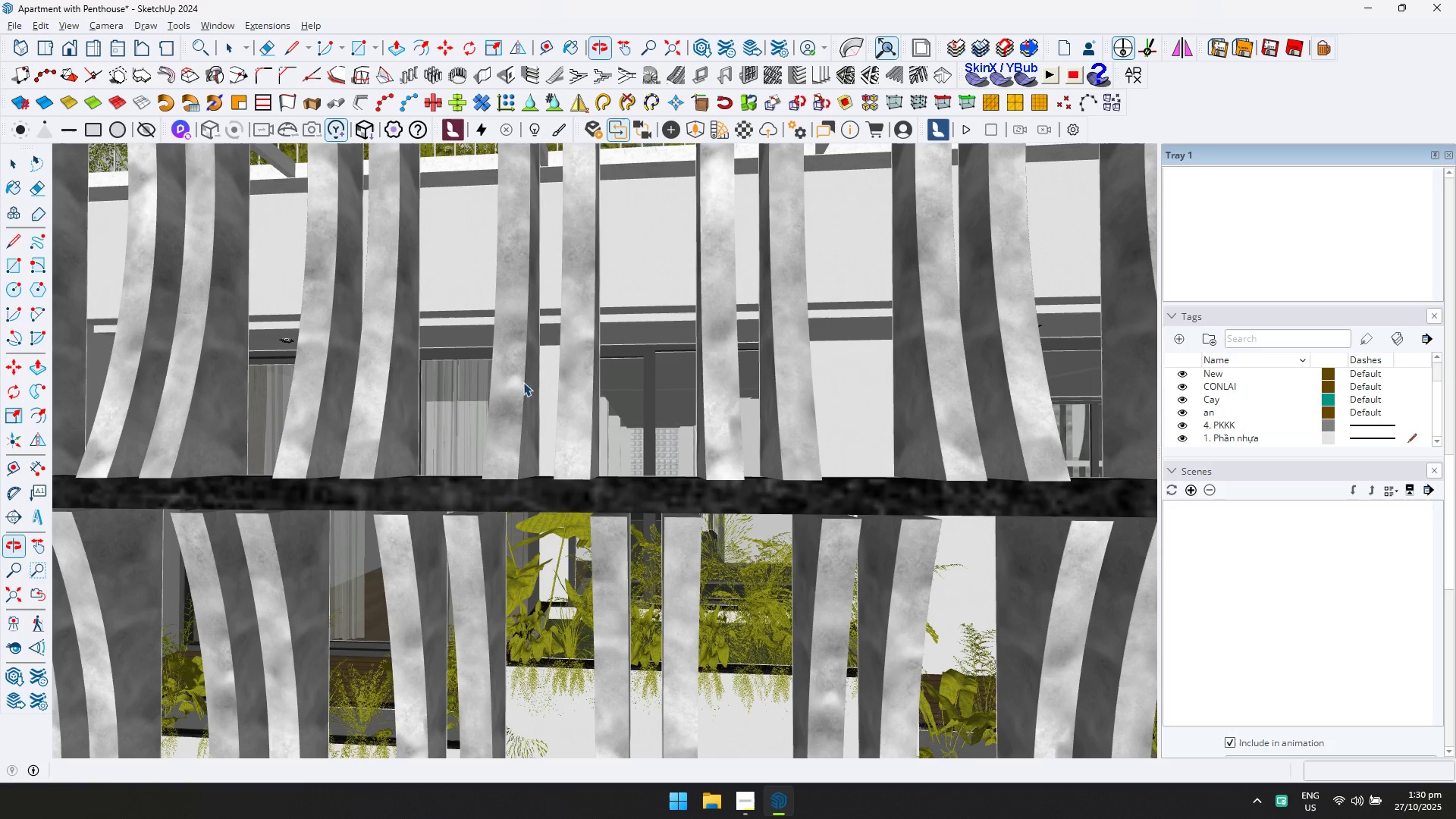 
scroll: coordinate [645, 406], scroll_direction: down, amount: 48.0
 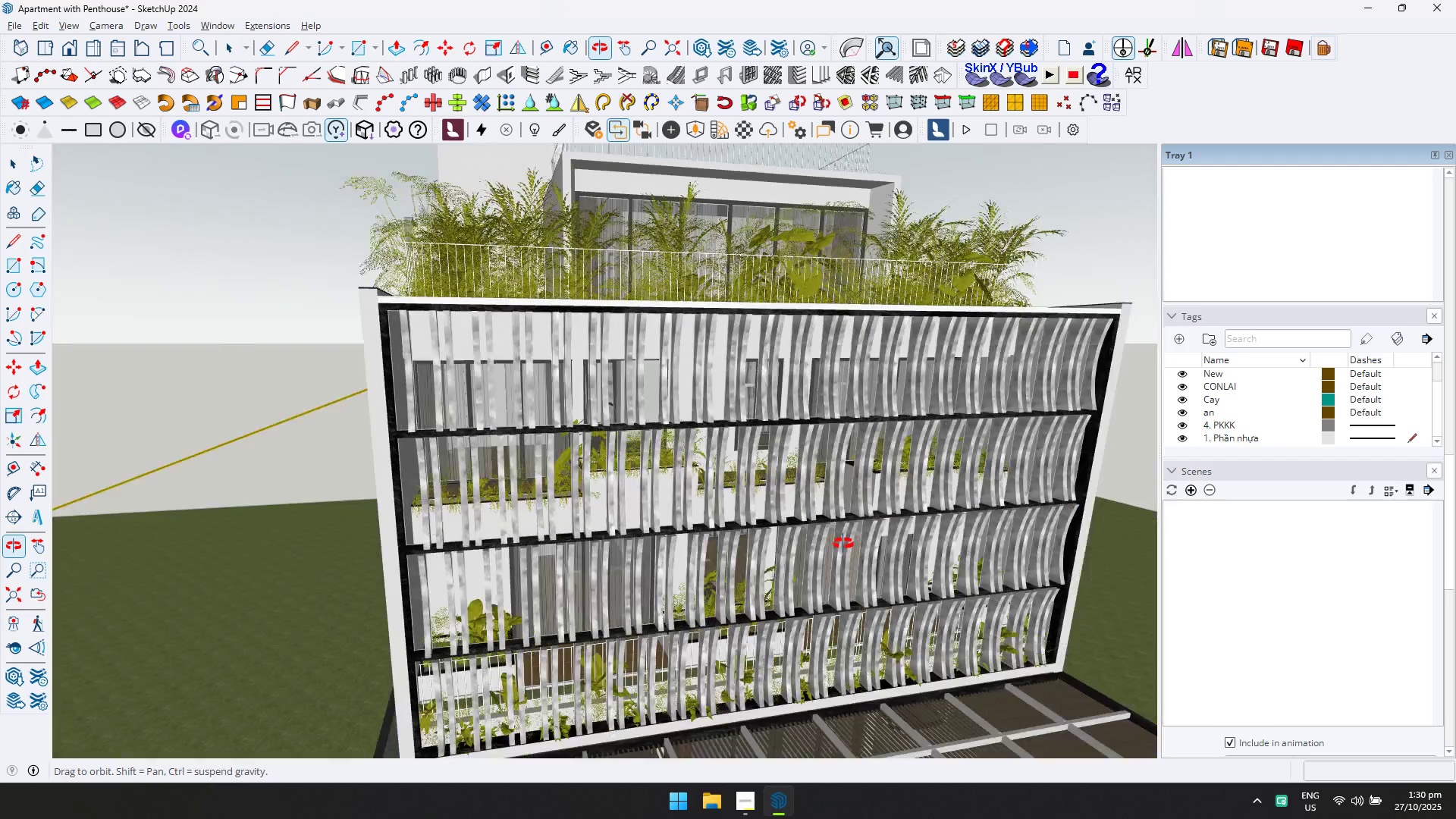 
hold_key(key=ShiftLeft, duration=0.46)
 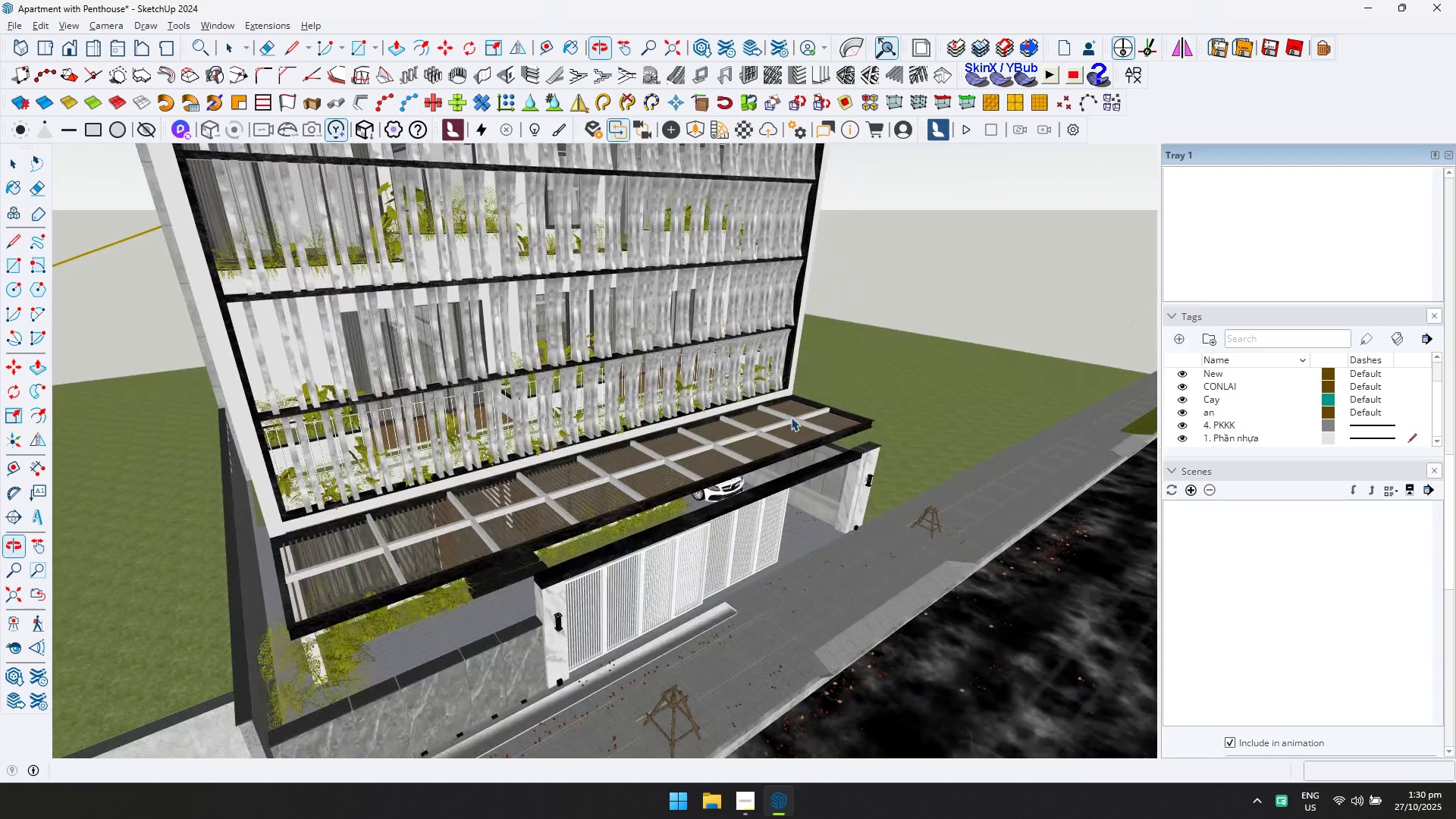 
key(Control+ControlLeft)
 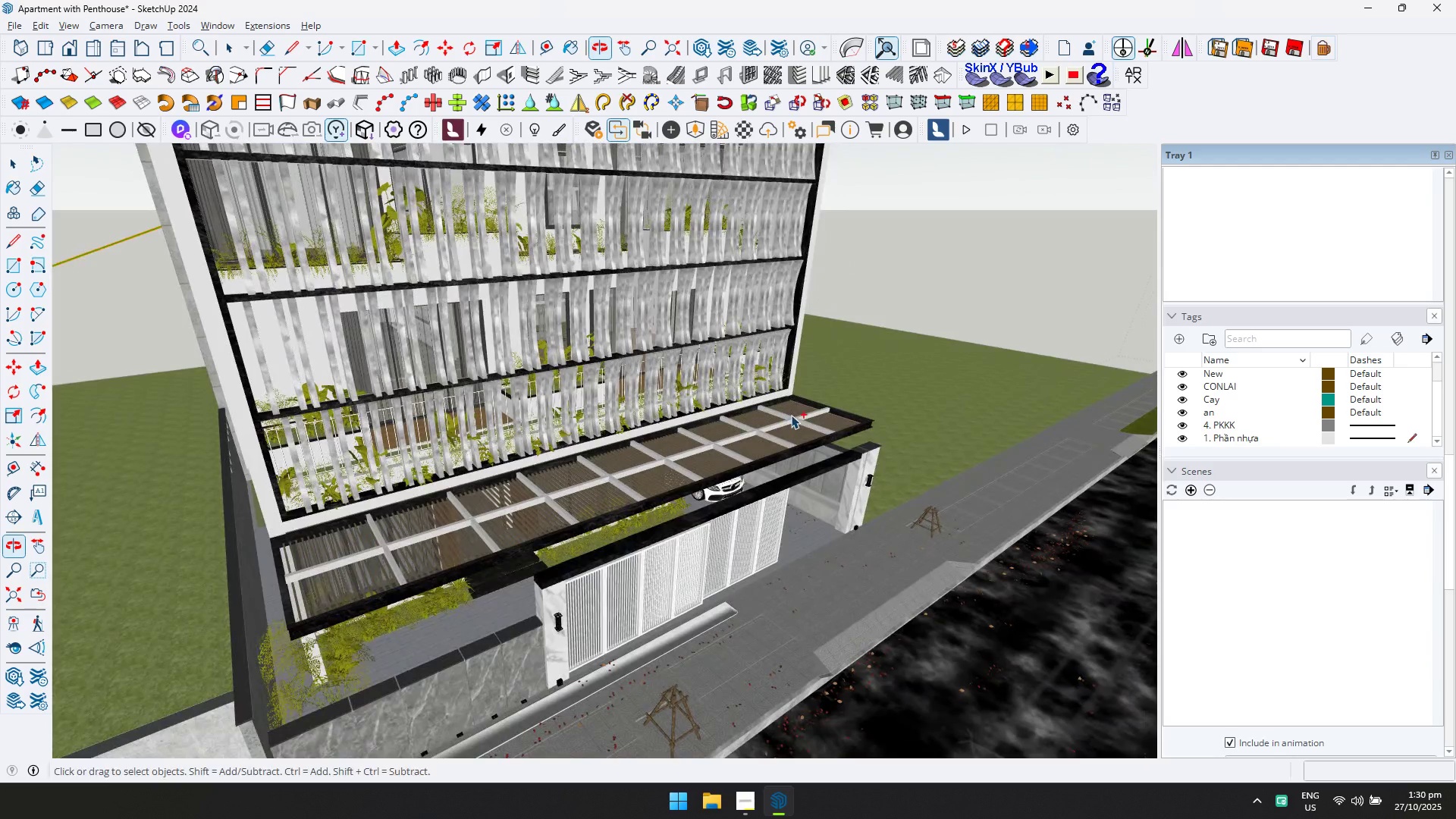 
key(Control+S)
 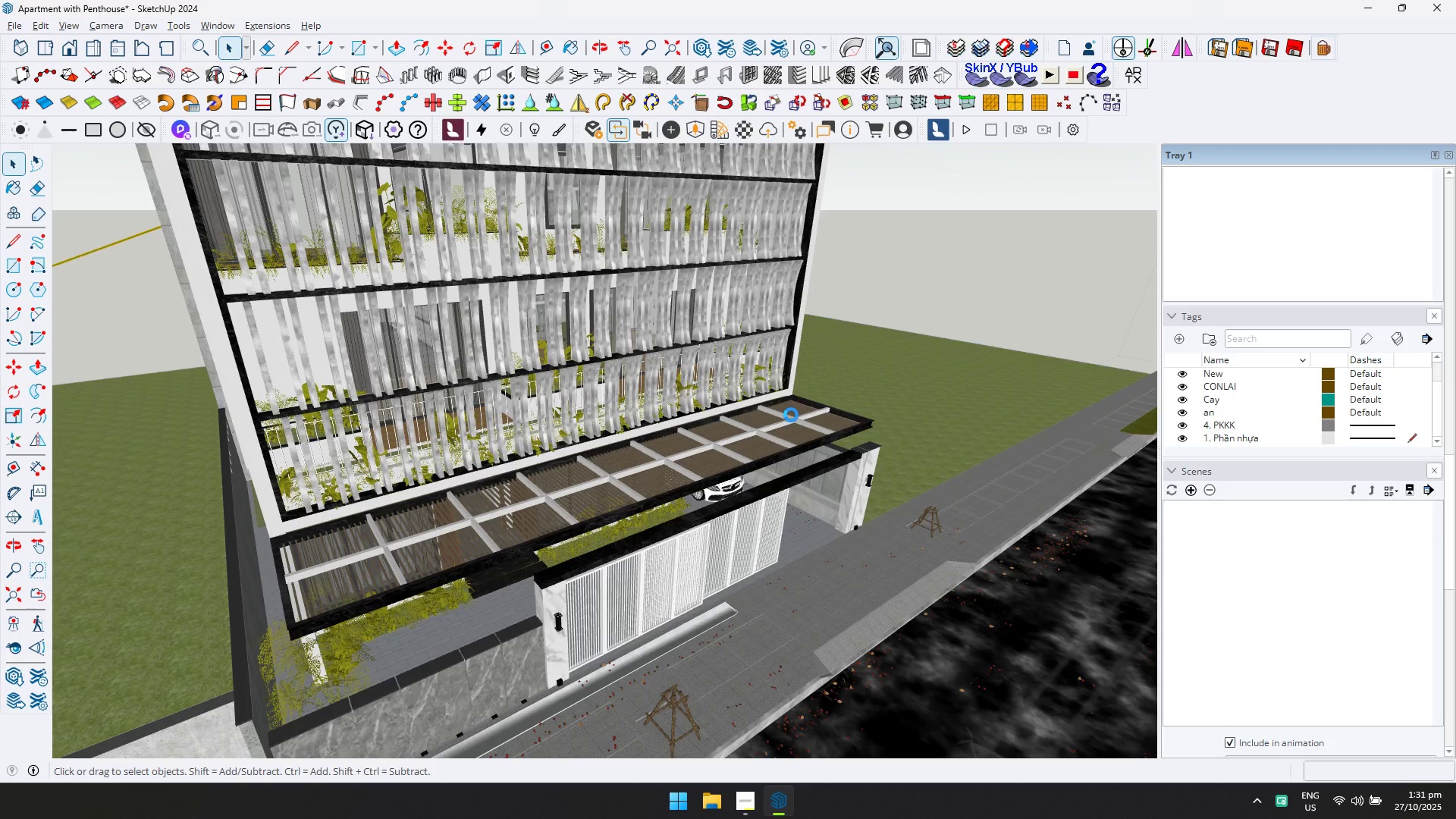 
wait(21.1)
 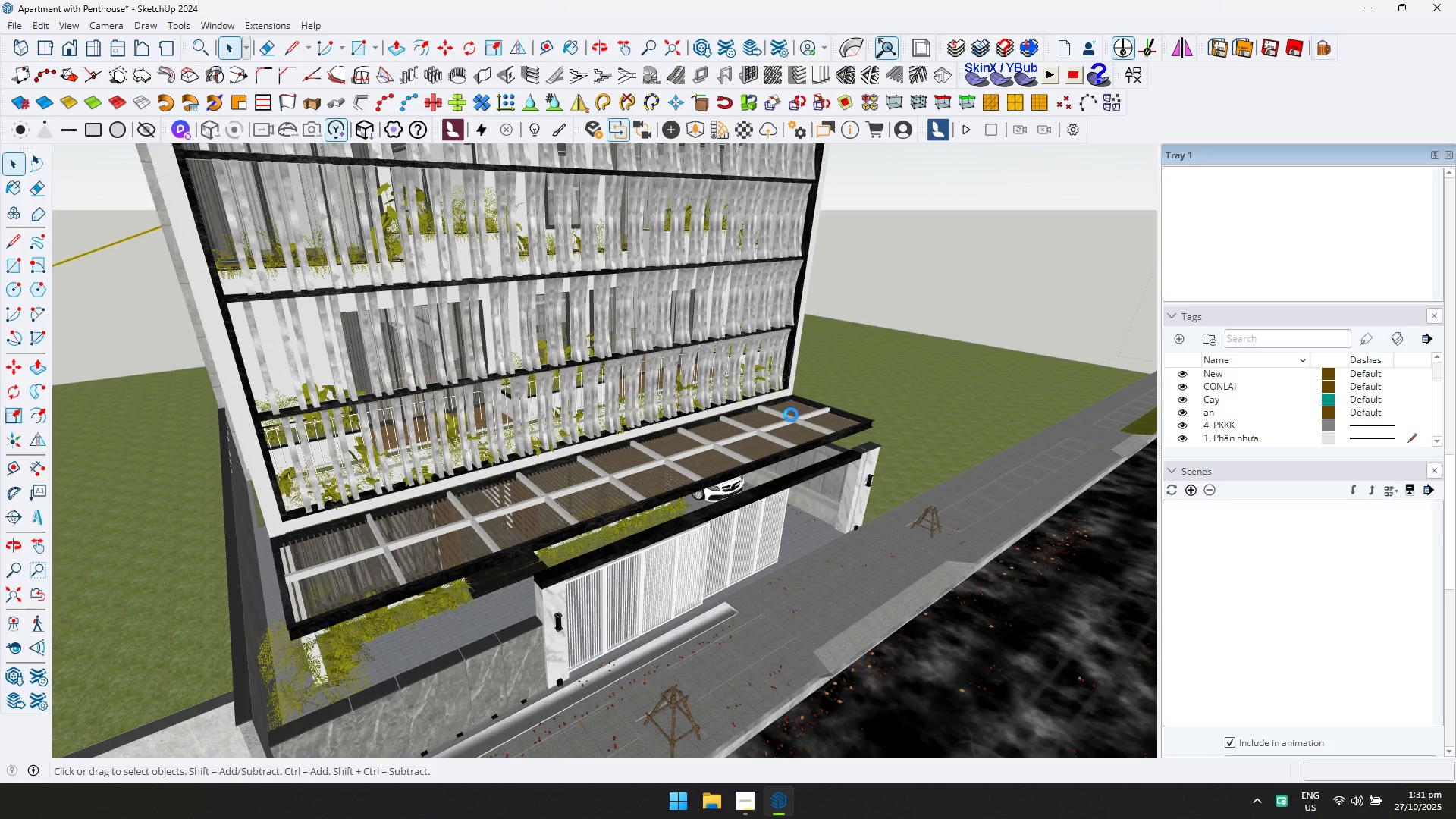 
key(Alt+AltLeft)
 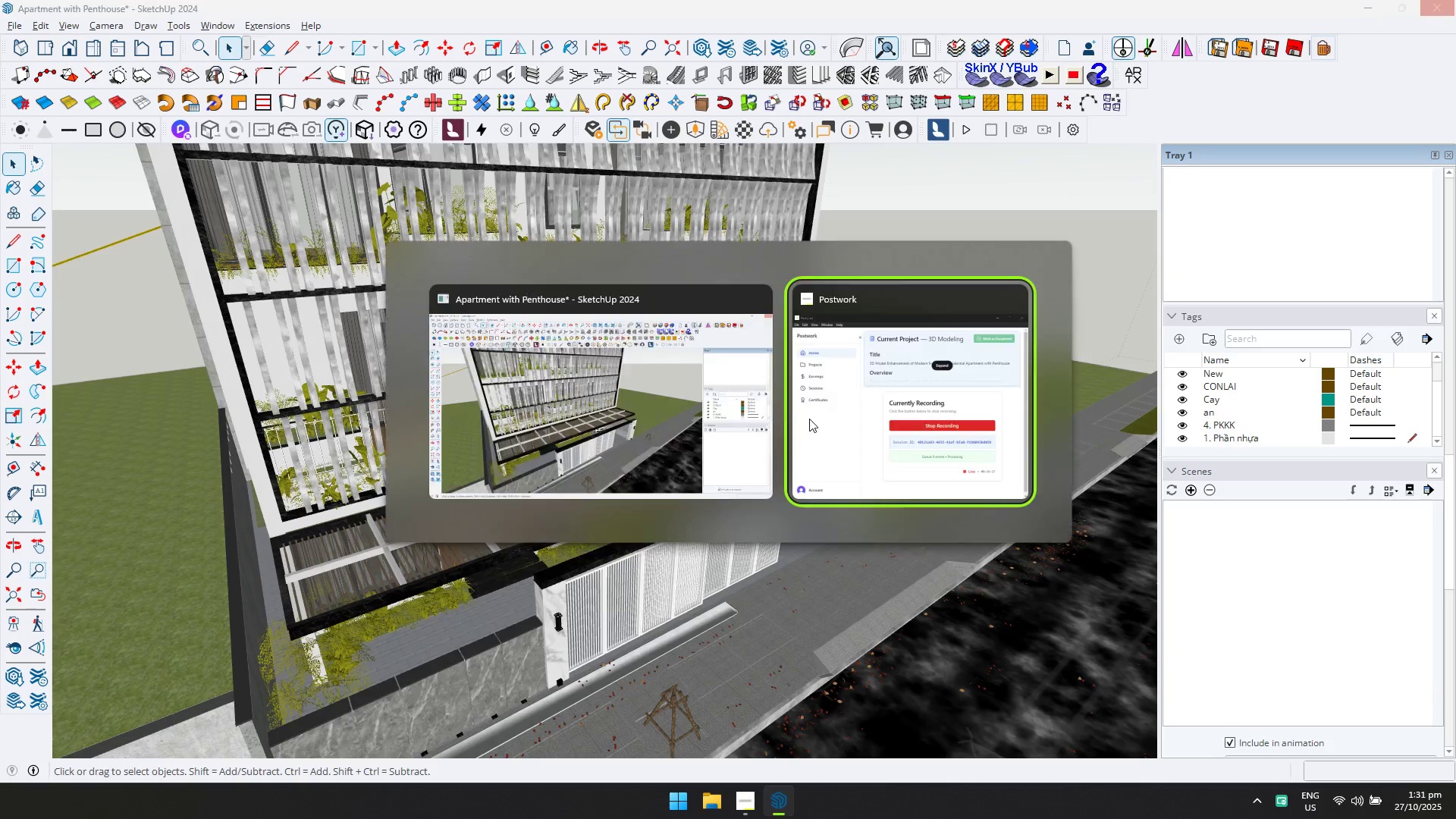 
key(Alt+Tab)